 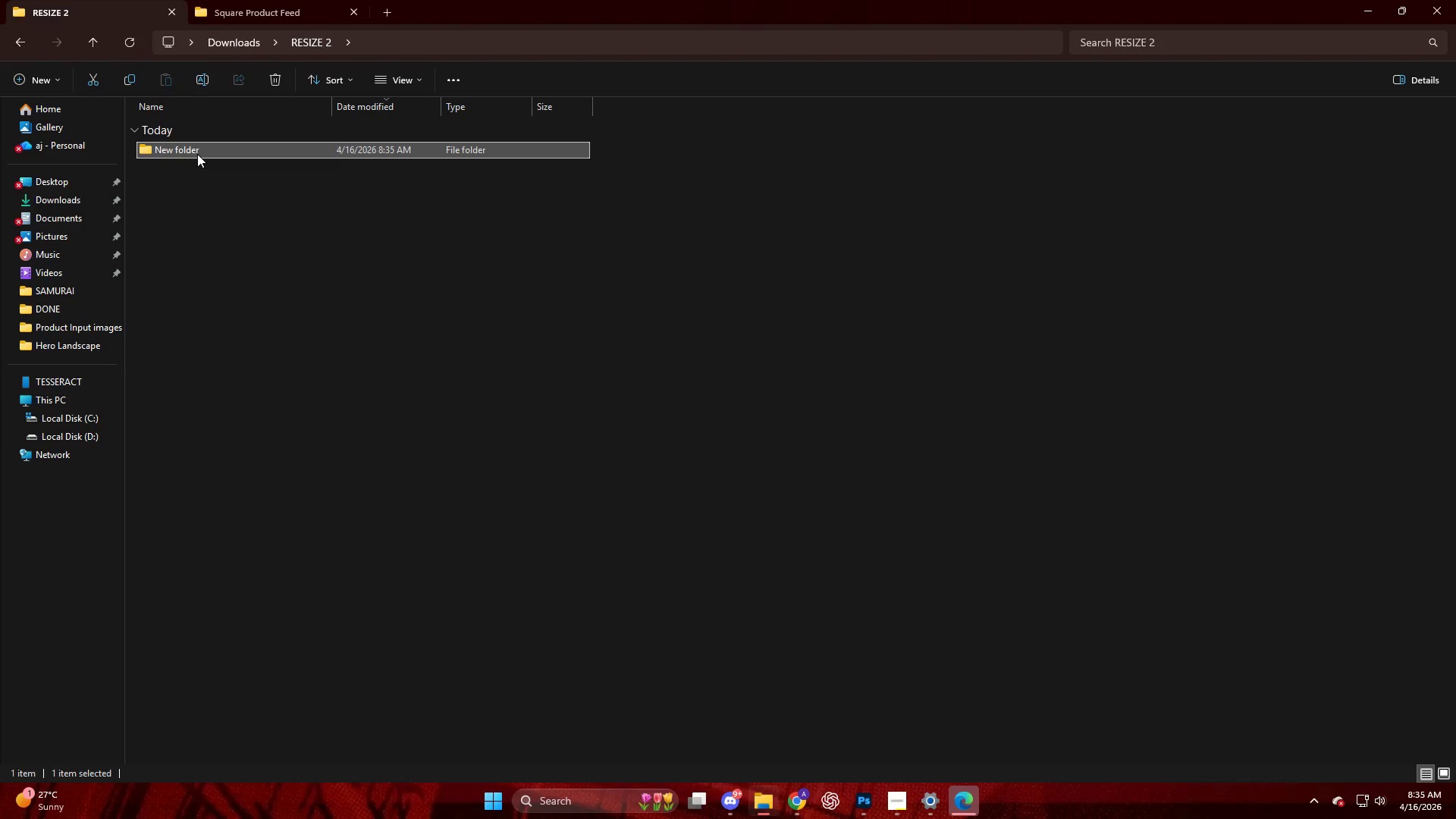 
right_click([197, 154])
 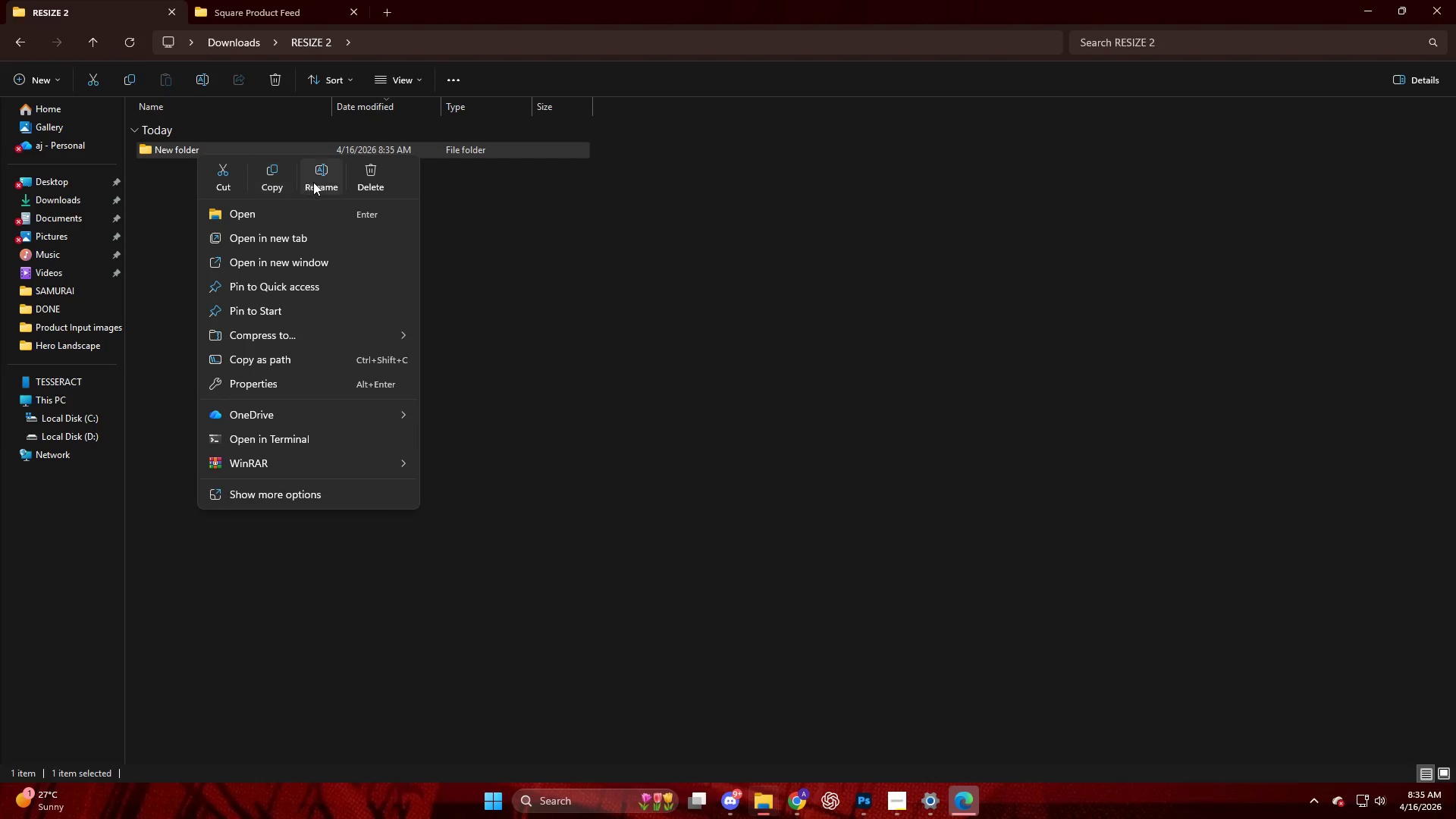 
key(Control+V)
 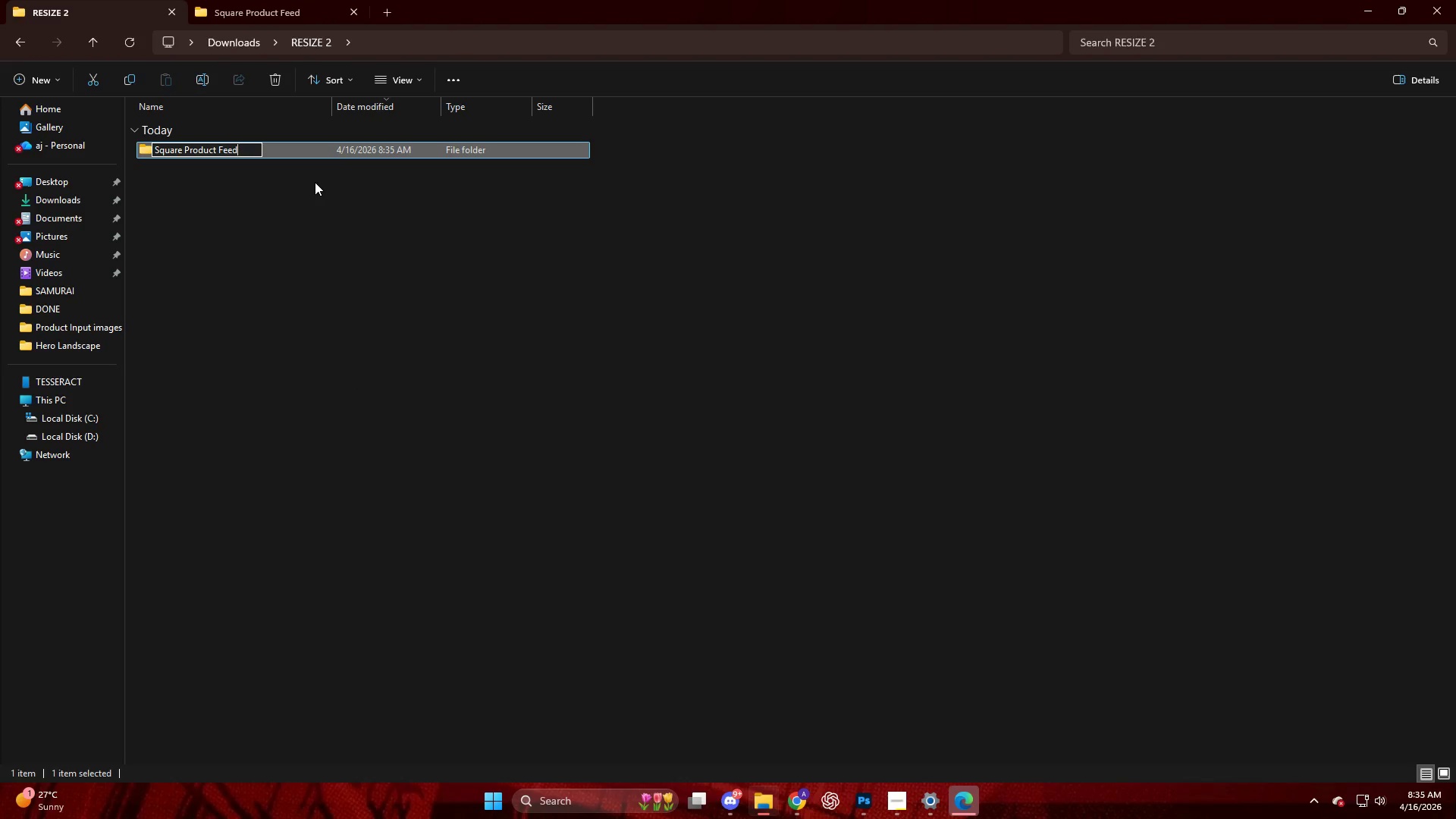 
key(NumpadEnter)
 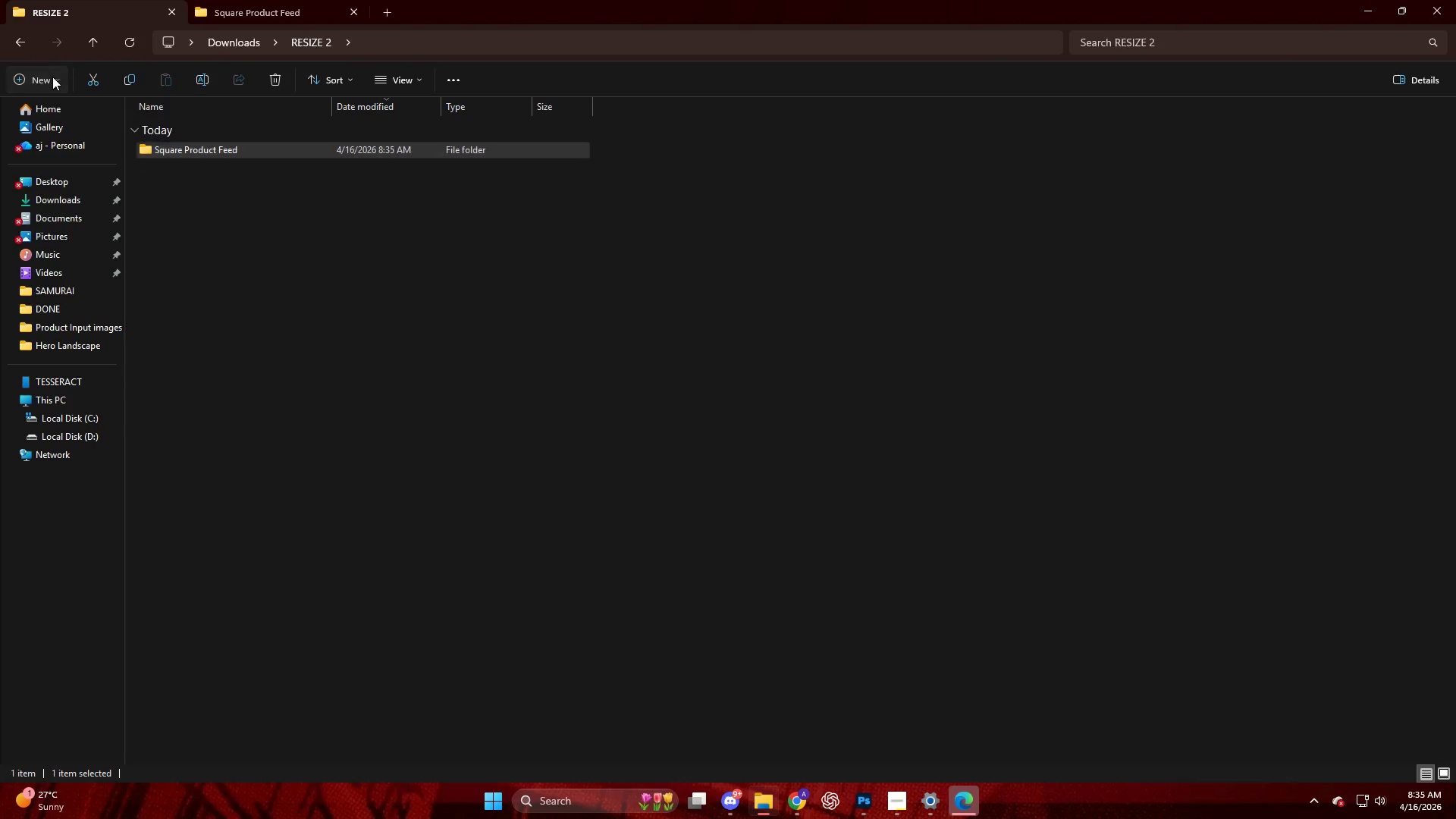 
left_click([64, 110])
 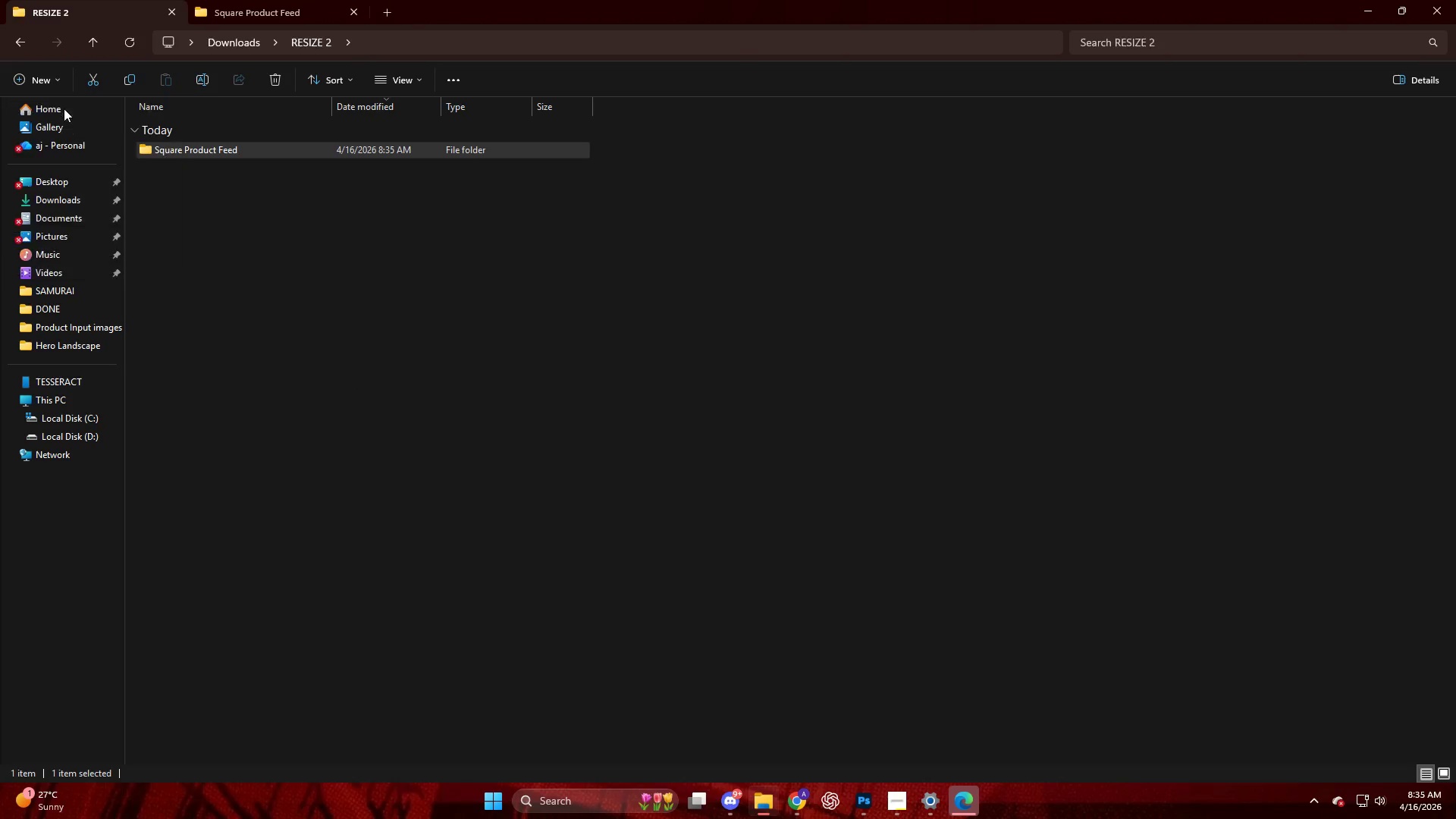 
key(NumpadEnter)
 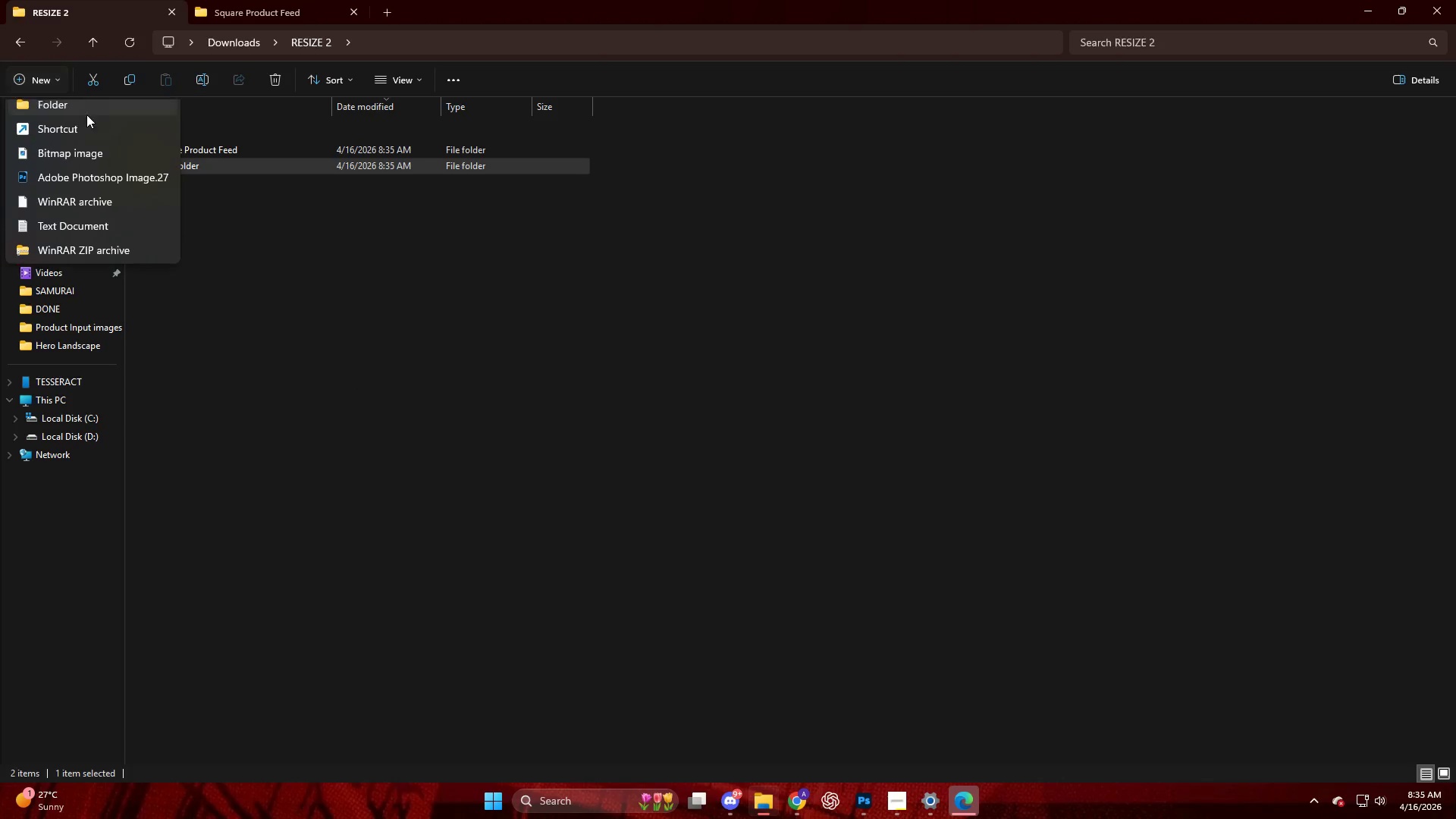 
left_click([89, 118])
 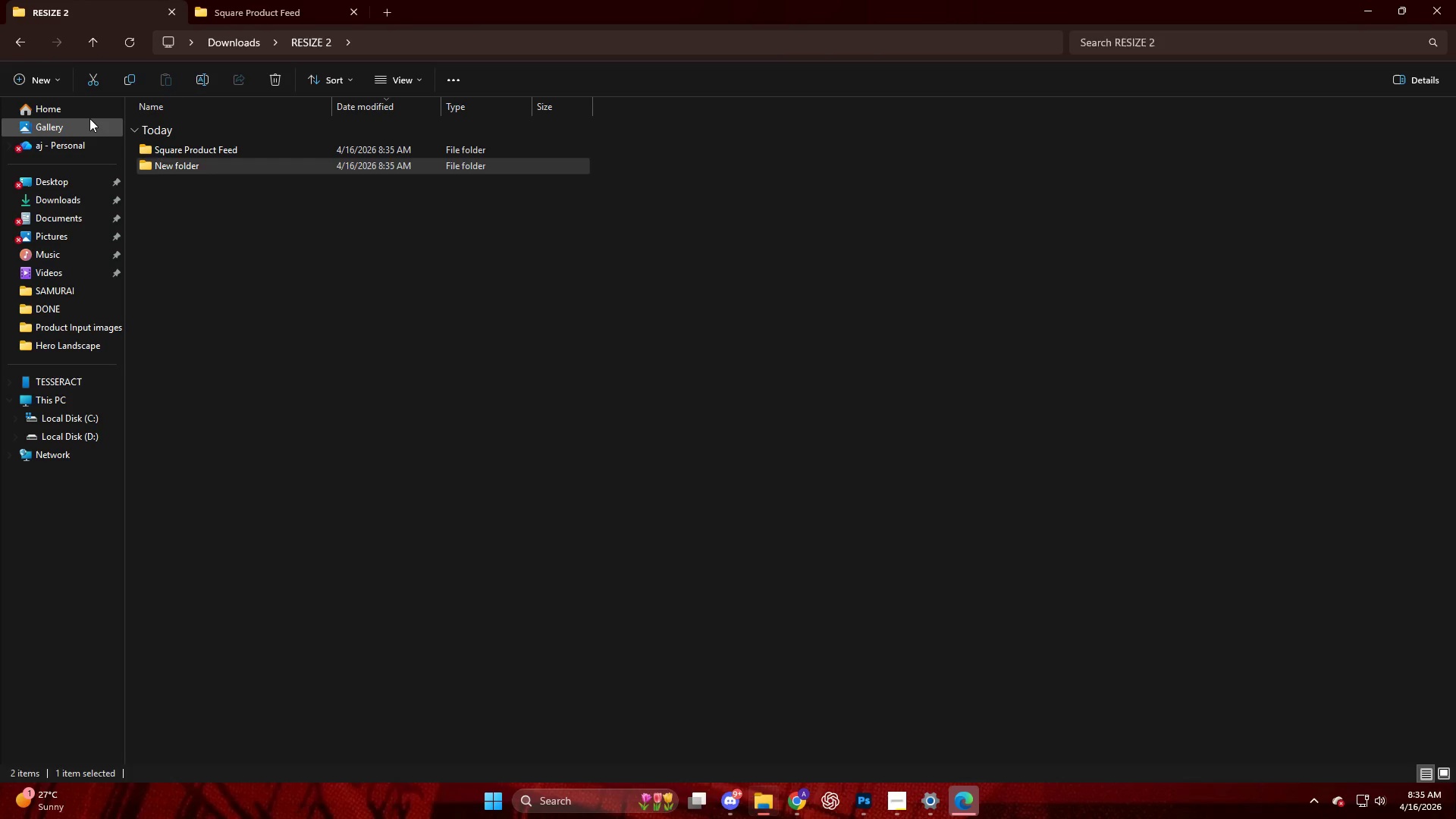 
key(NumpadEnter)
 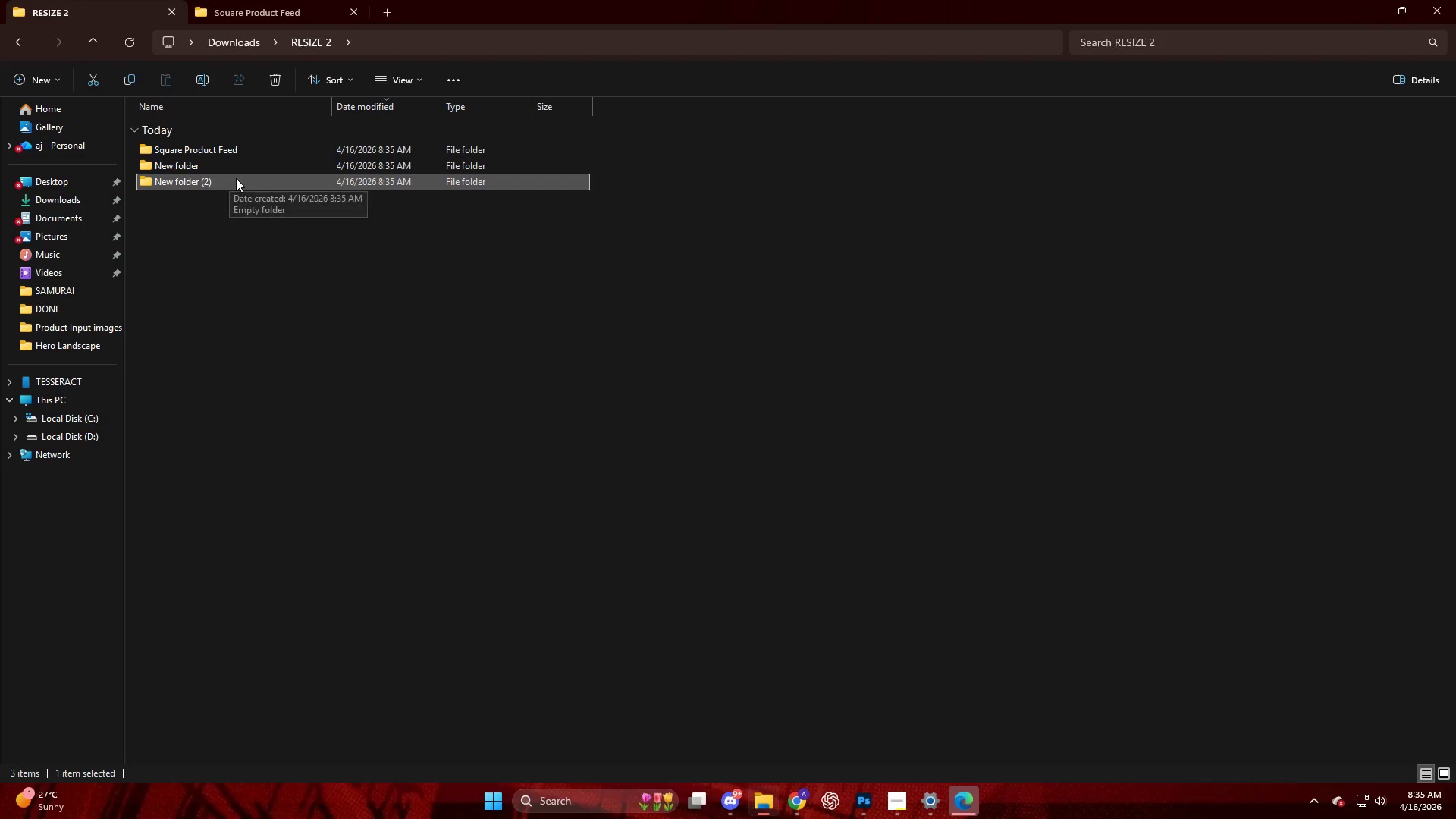 
left_click([234, 154])
 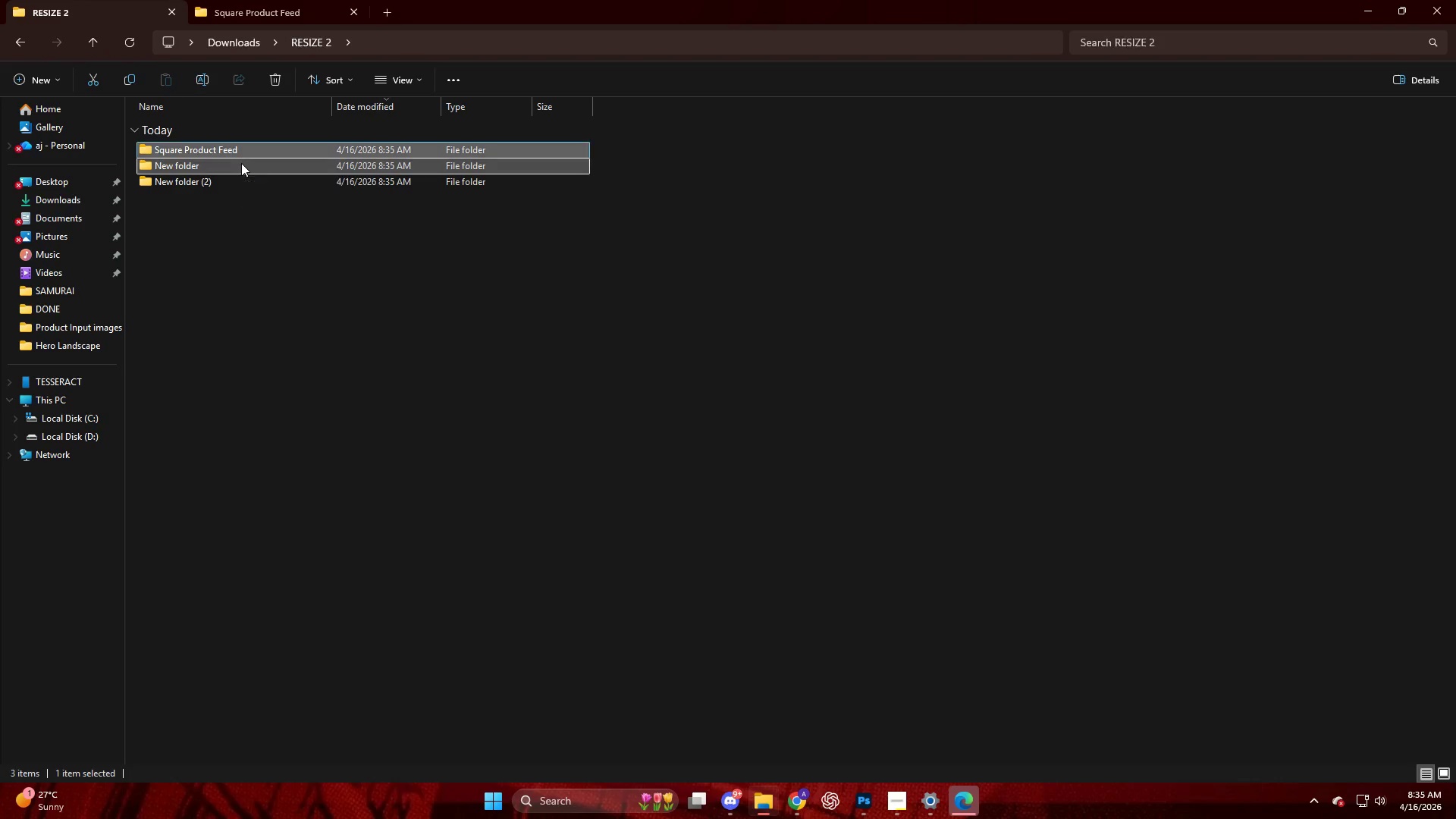 
right_click([241, 163])
 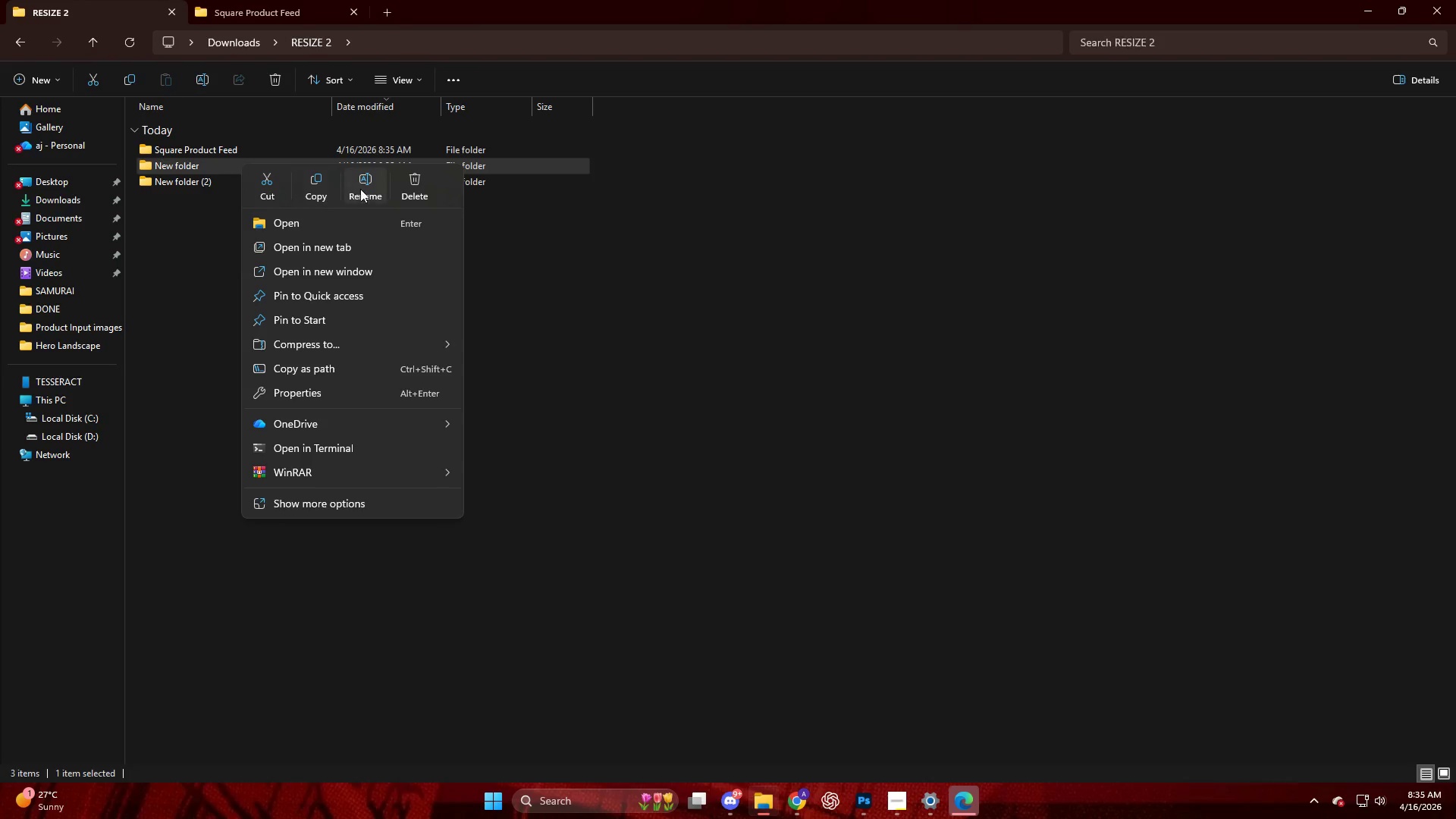 
left_click([360, 192])
 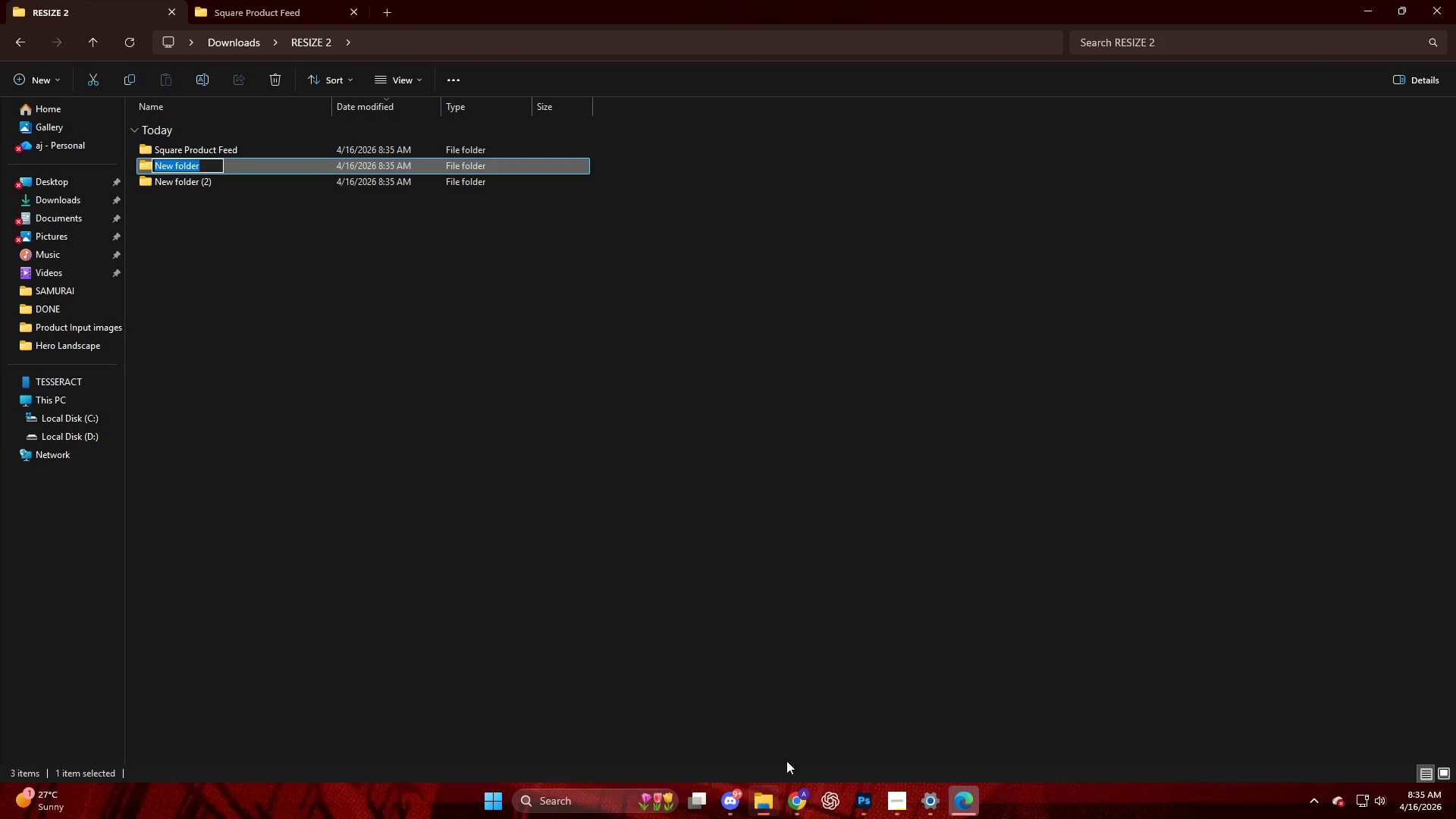 
mouse_move([844, 799])
 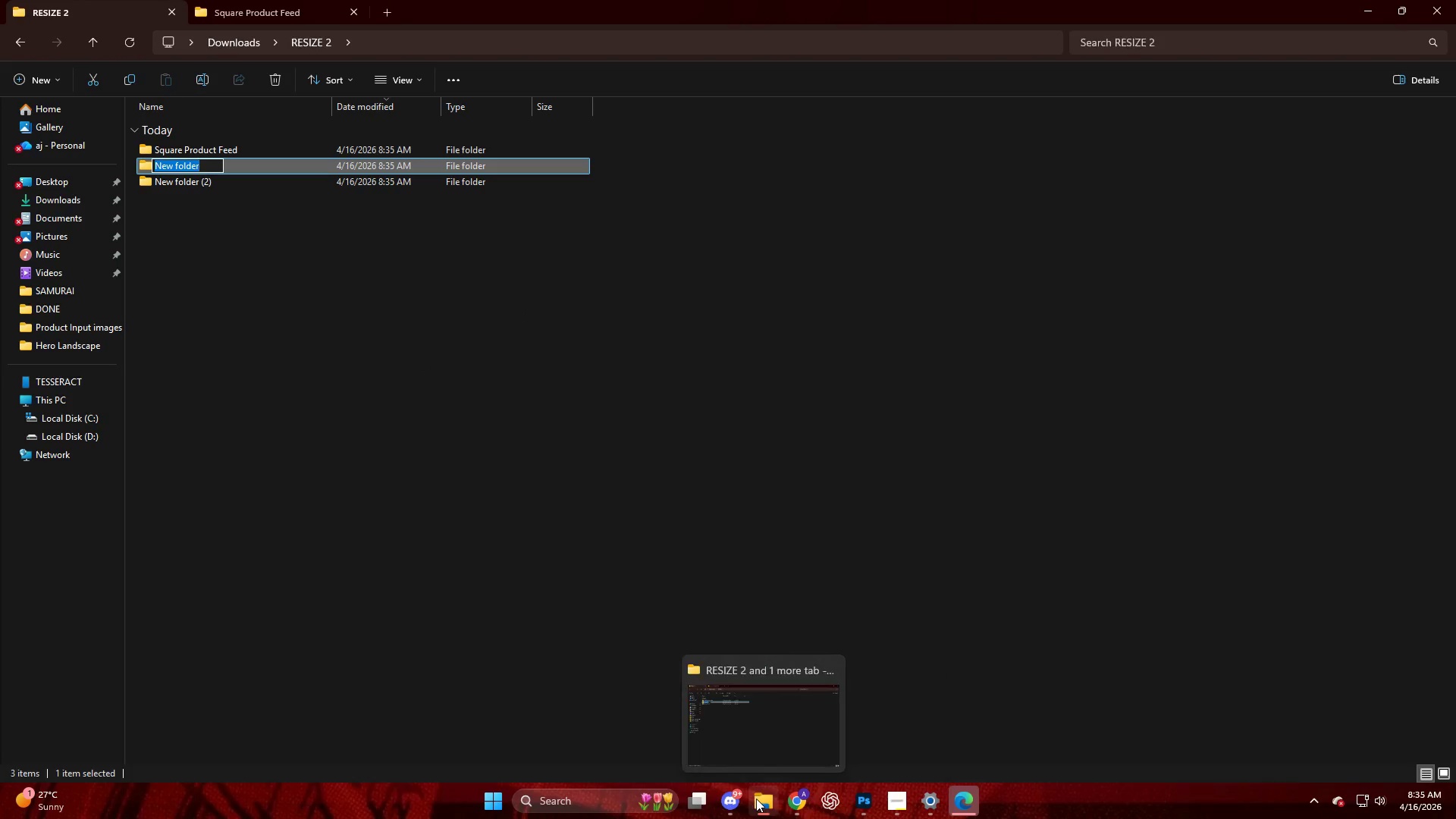 
left_click([756, 799])